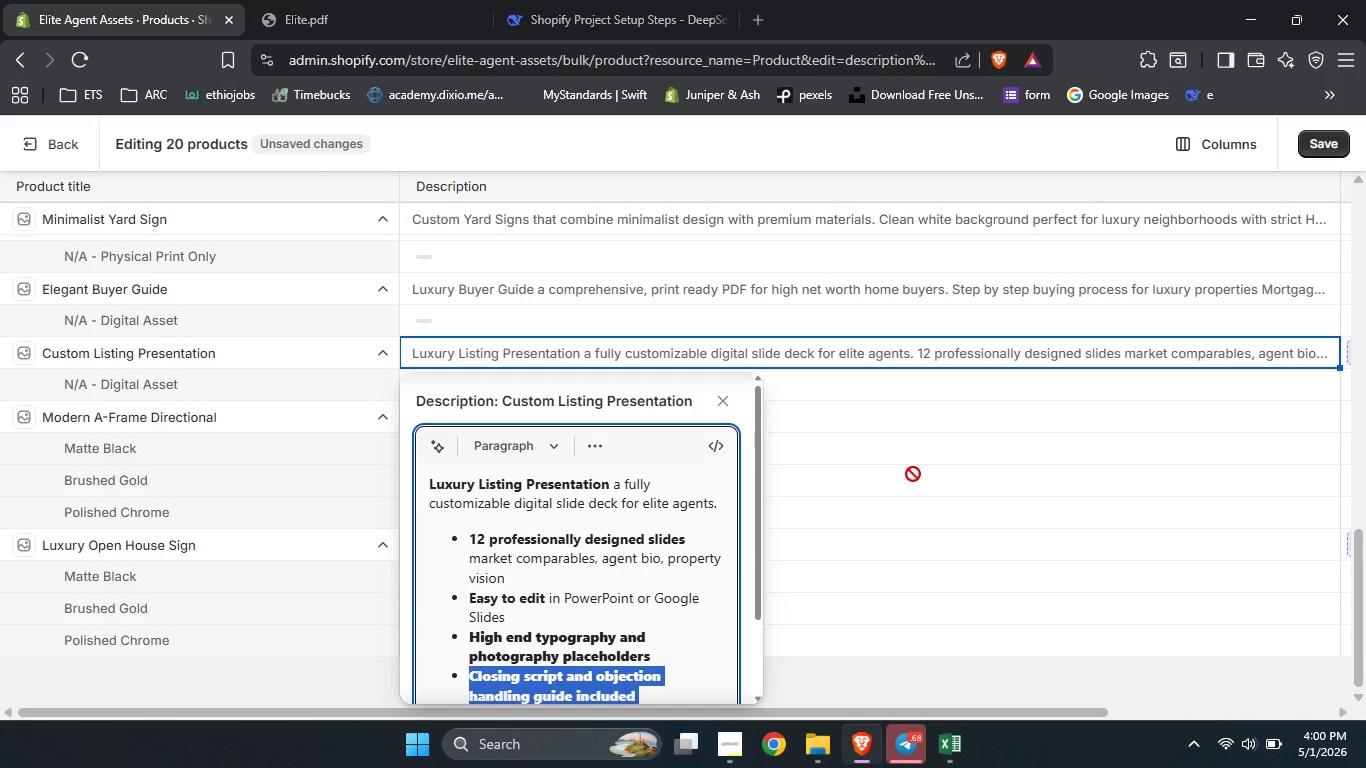 
left_click([913, 474])
 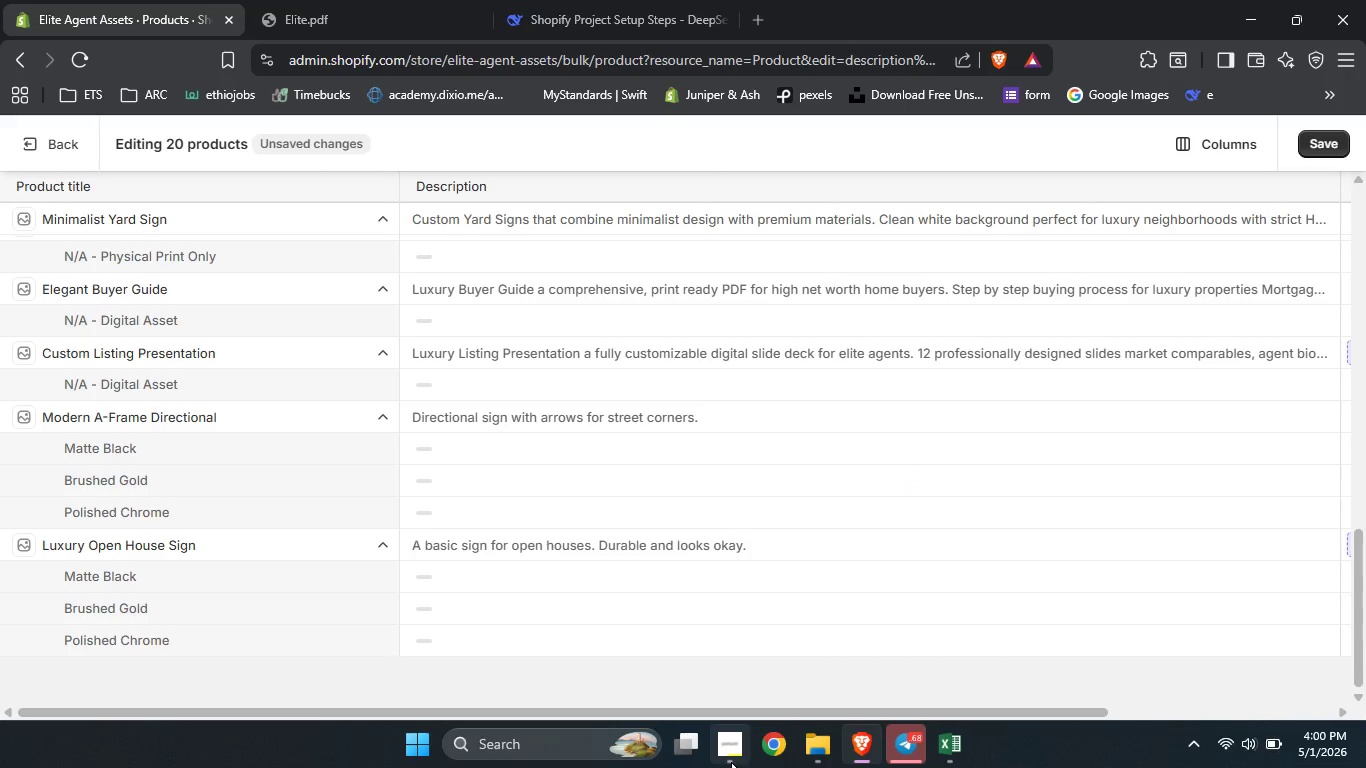 
left_click([731, 762])